 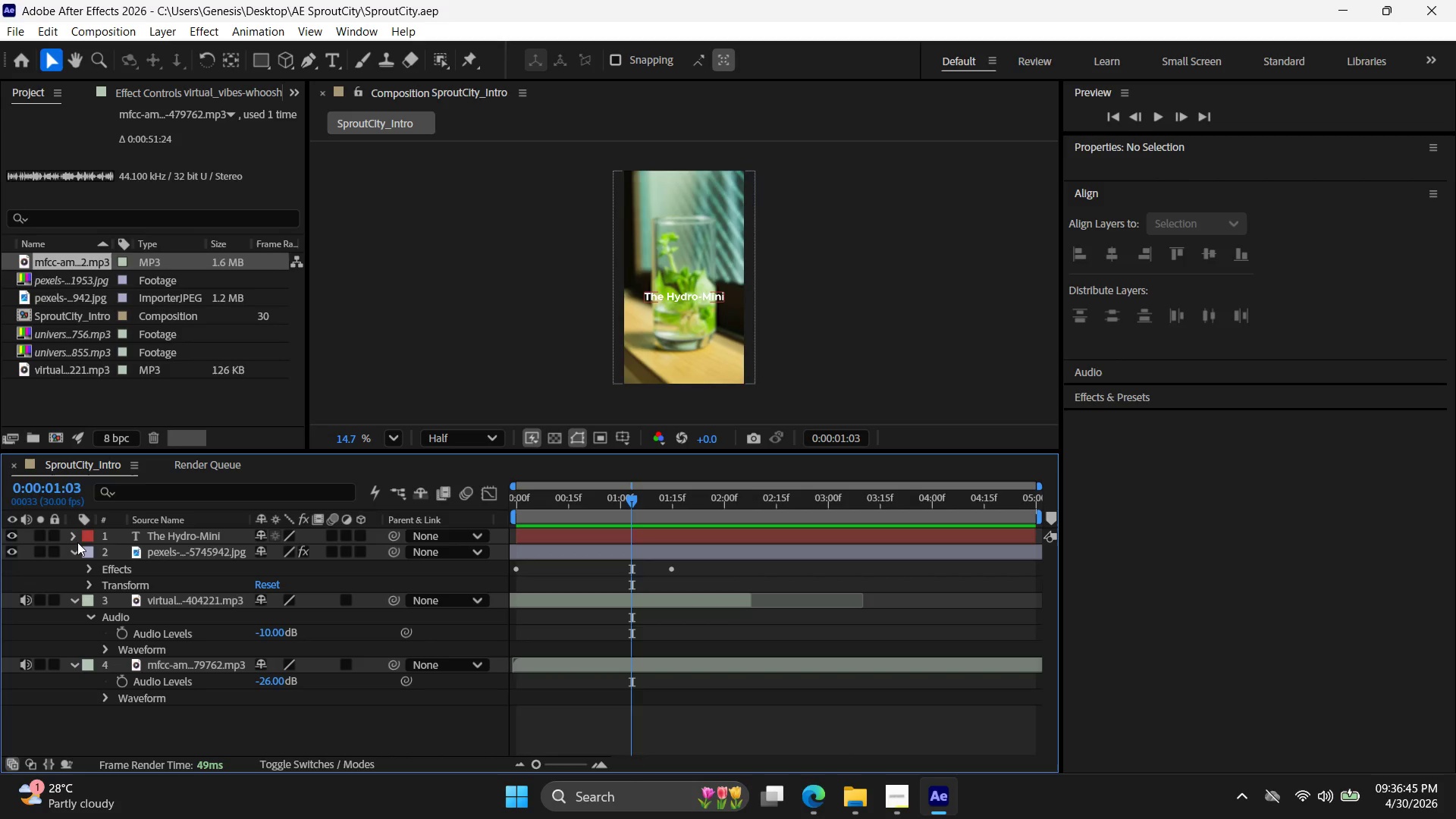 
left_click([78, 537])
 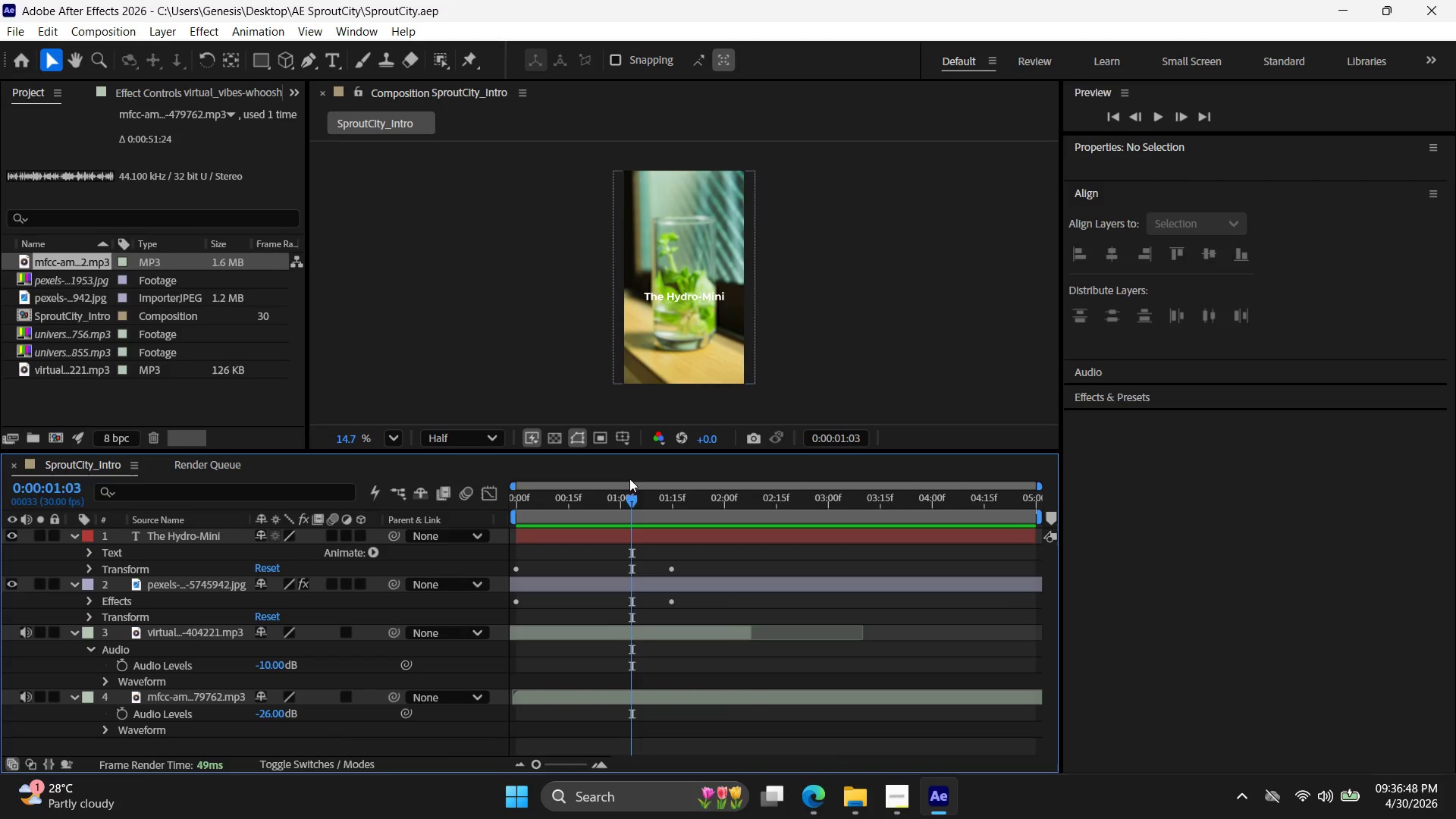 
left_click_drag(start_coordinate=[631, 499], to_coordinate=[908, 518])
 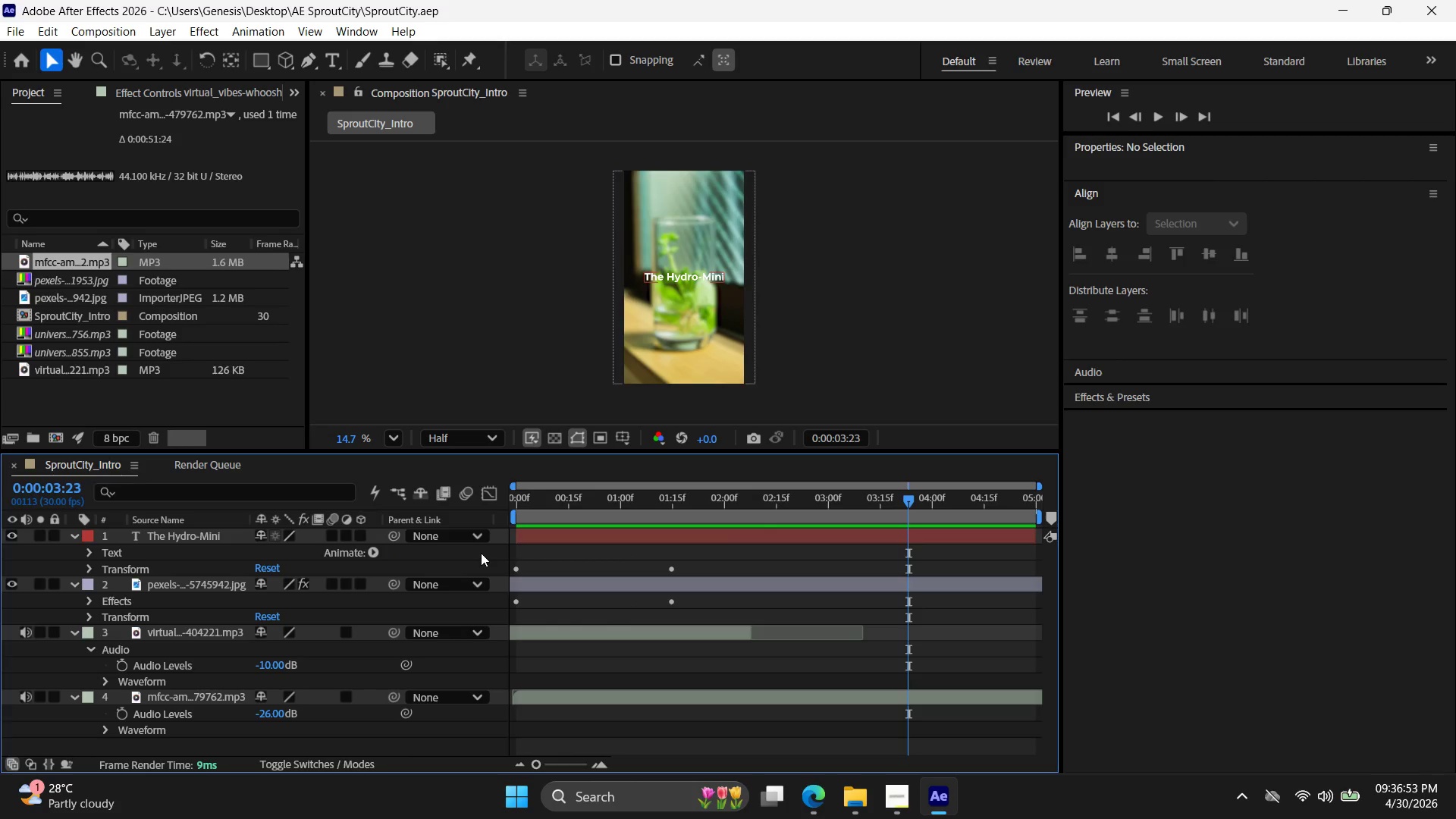 
wait(8.17)
 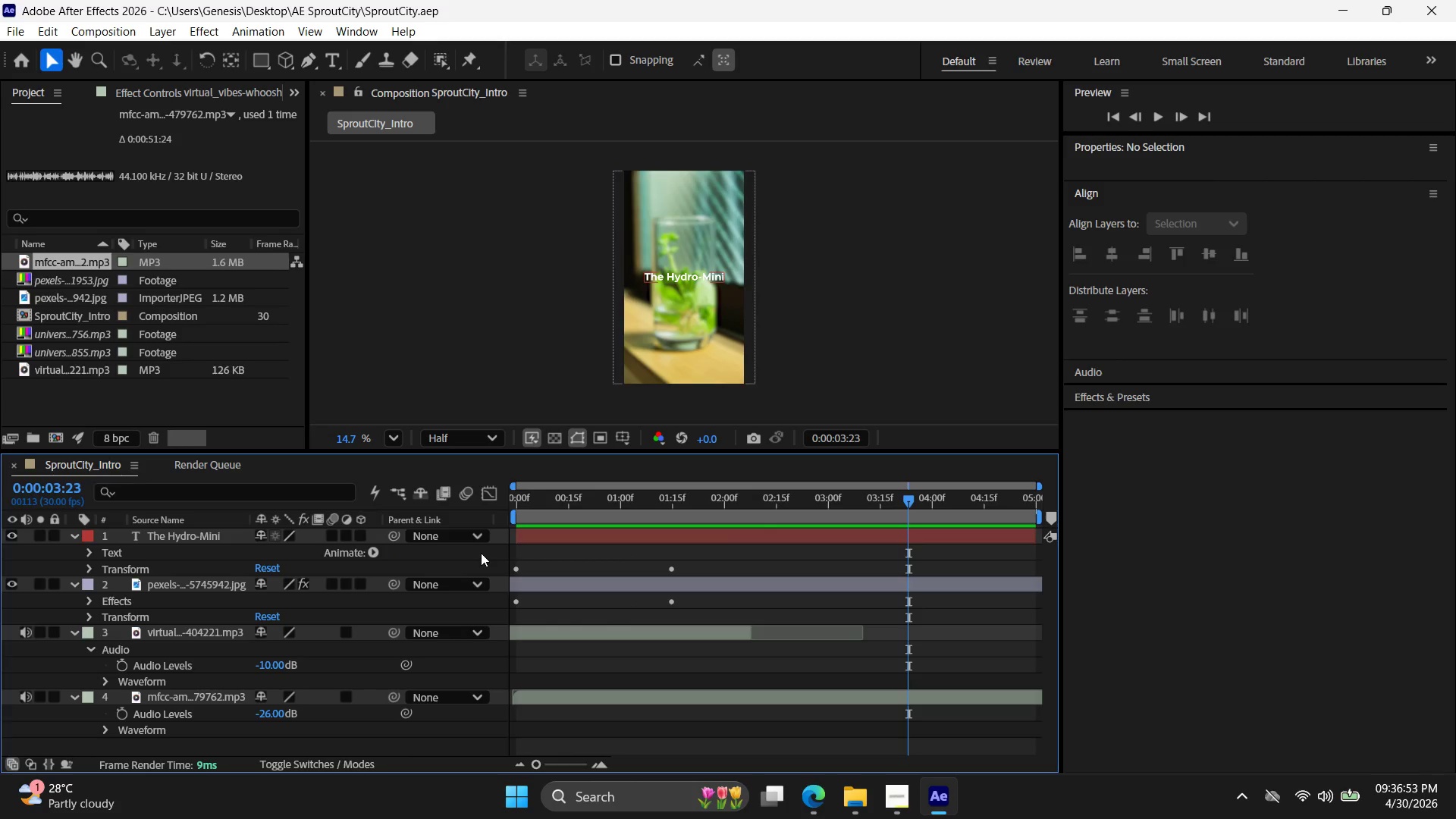 
key(P)
 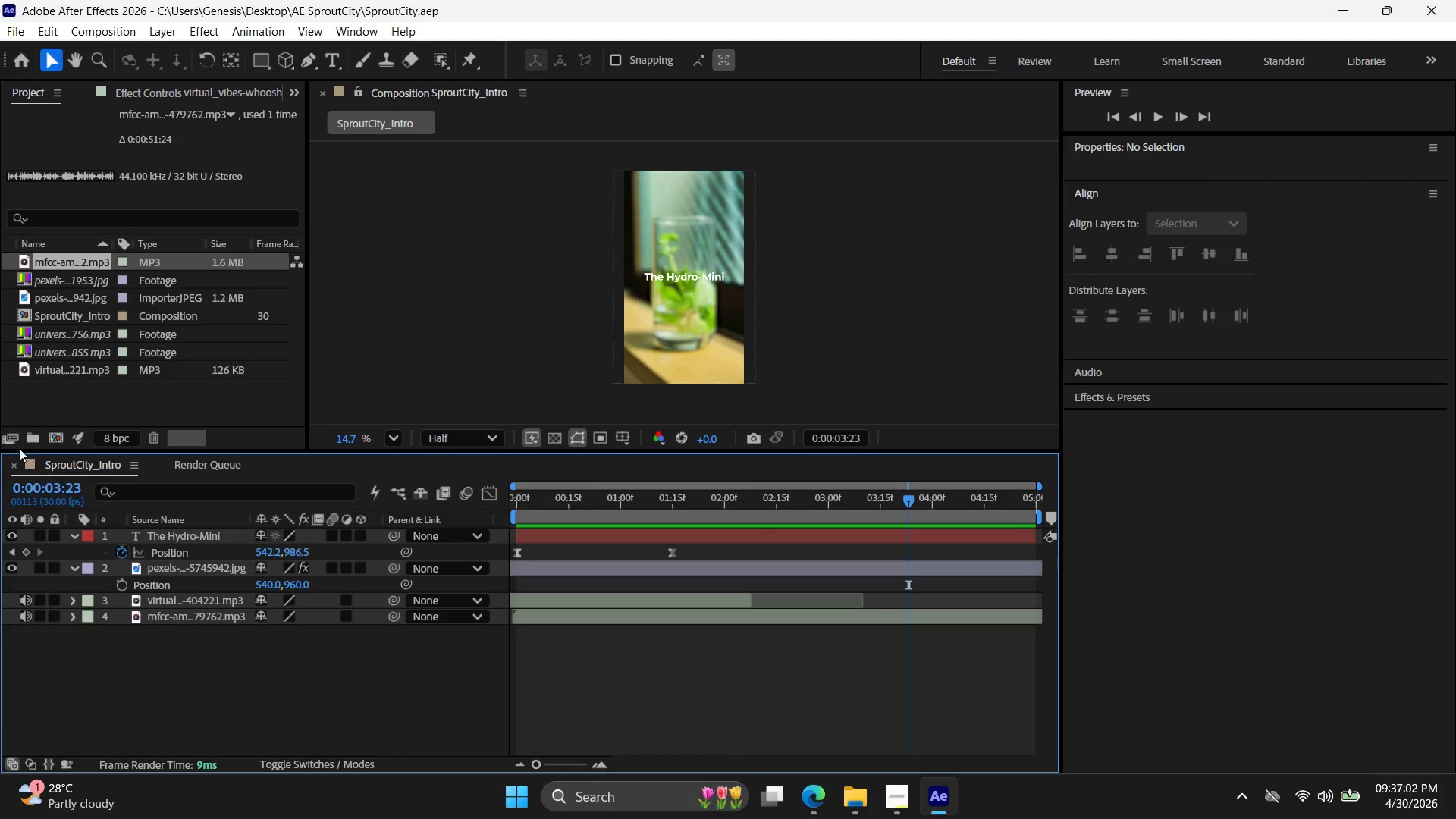 
wait(6.22)
 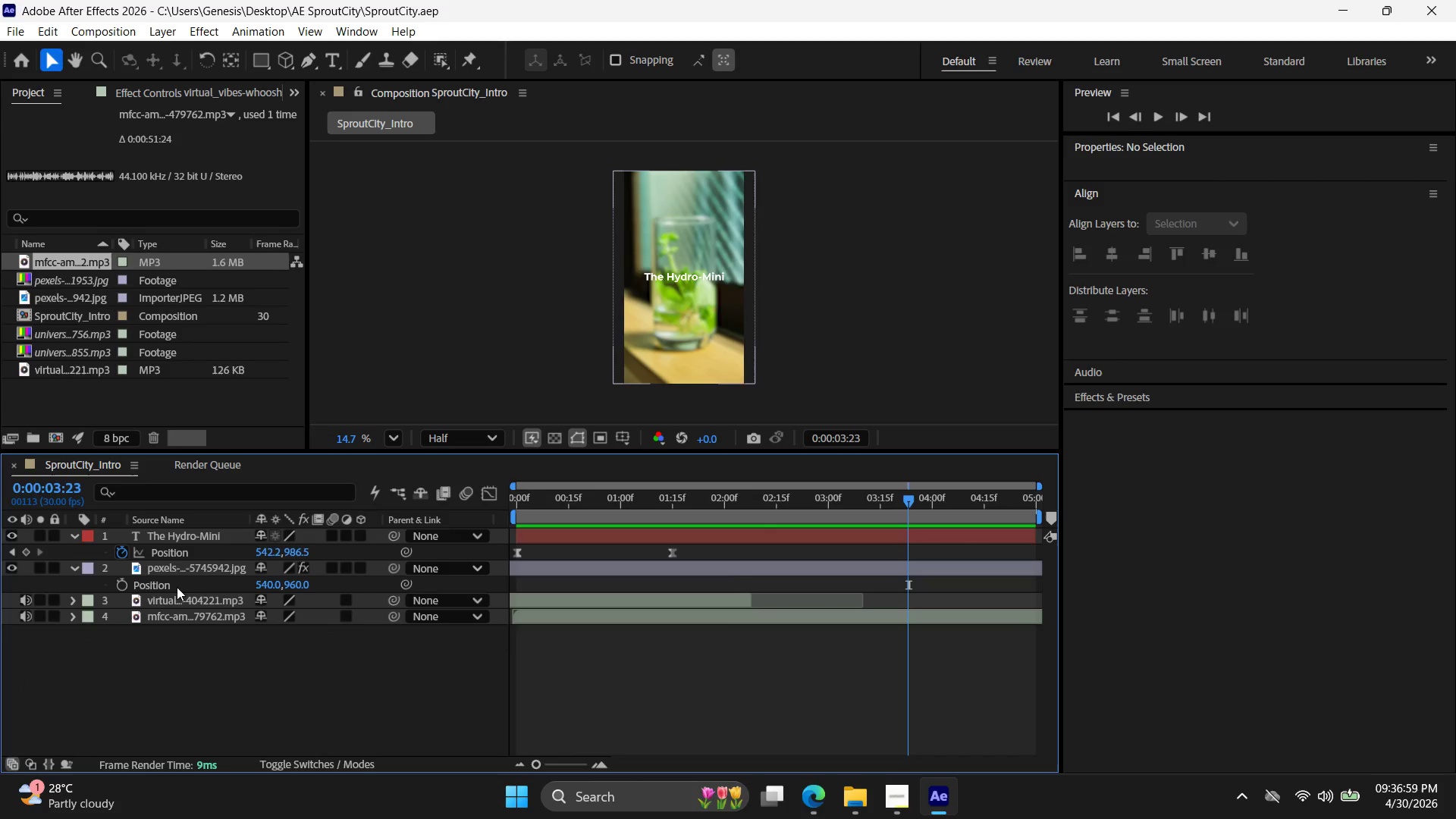 
left_click_drag(start_coordinate=[911, 497], to_coordinate=[1036, 503])
 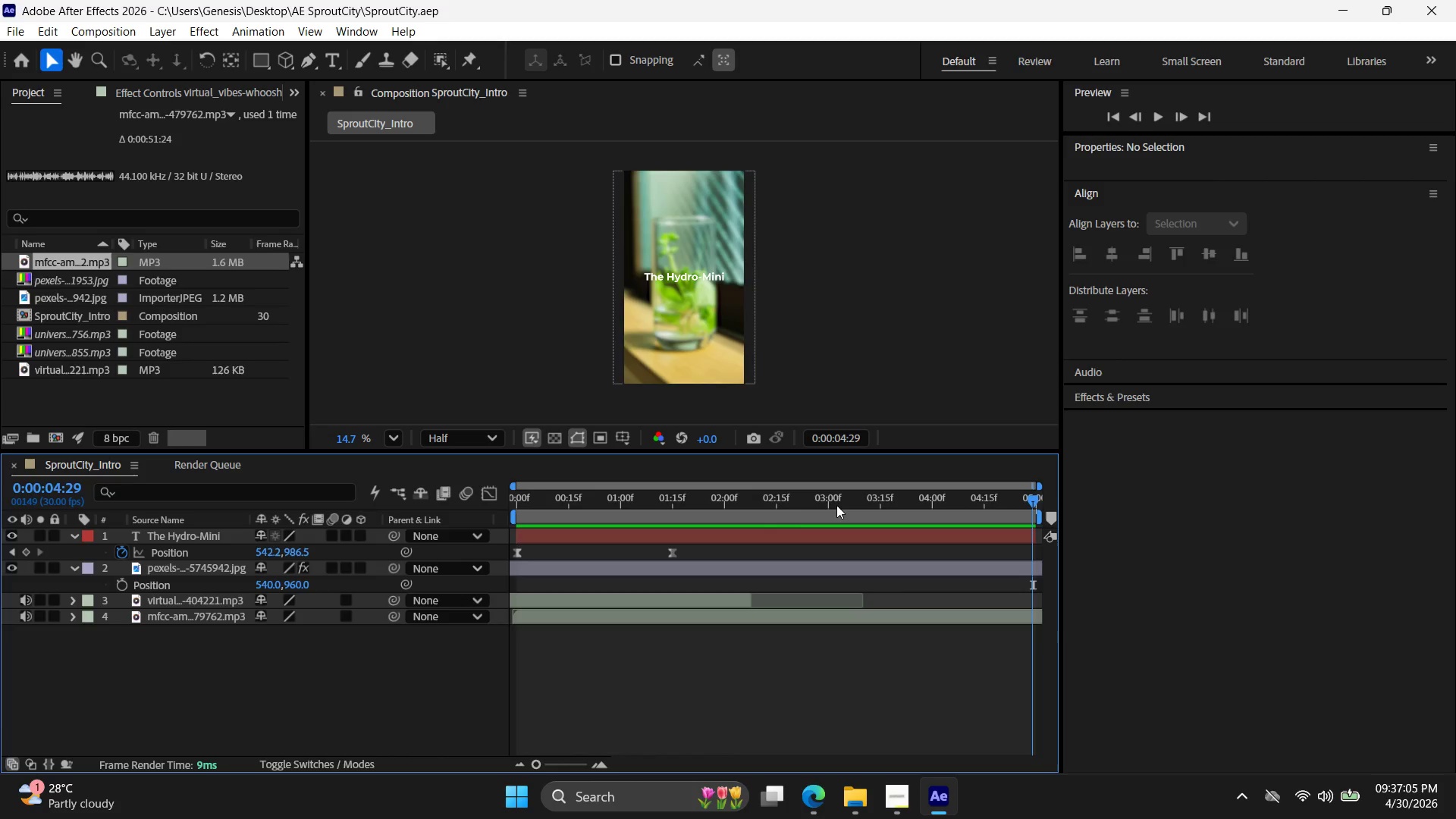 
hold_key(key=ShiftLeft, duration=0.48)
 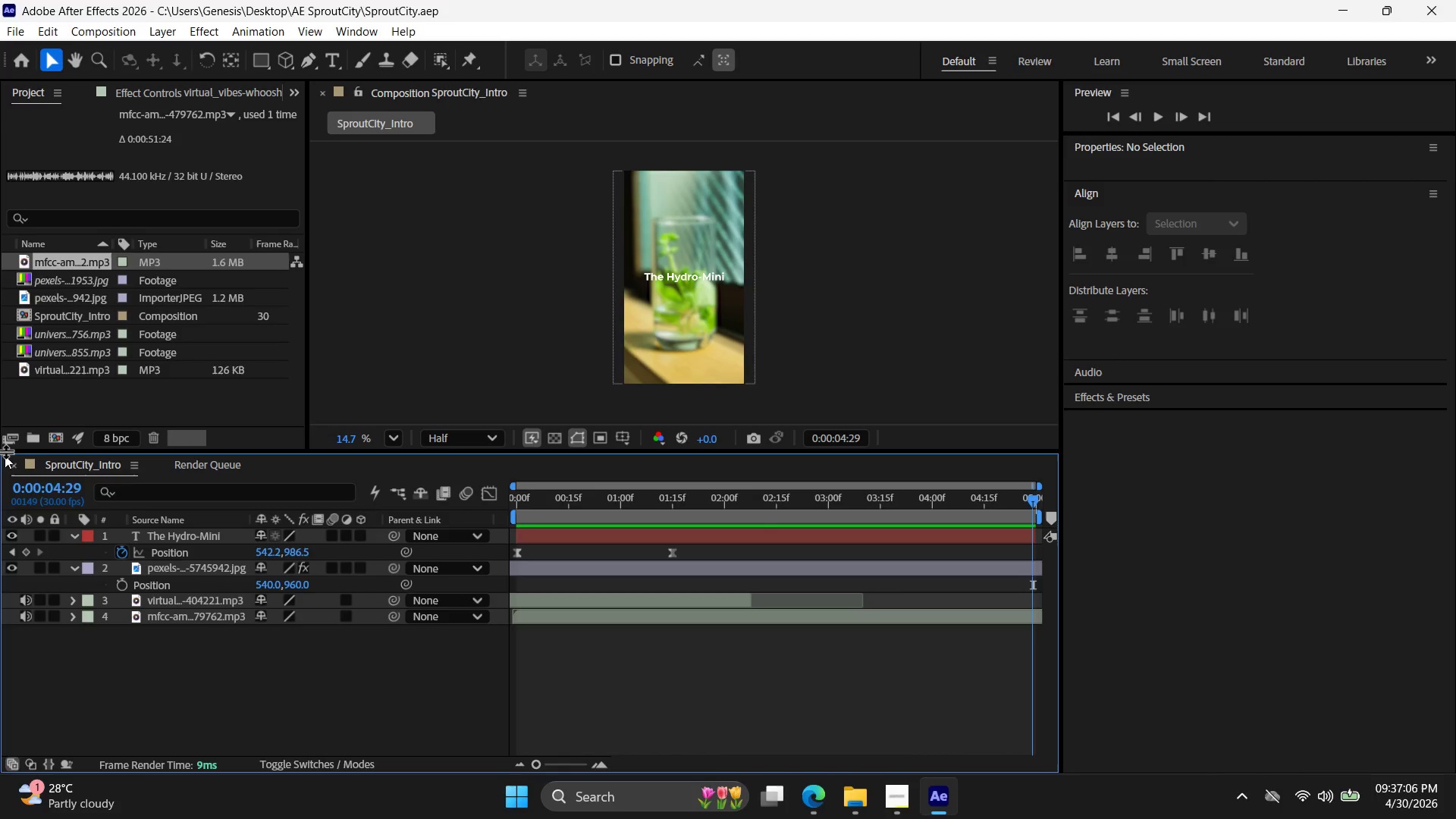 
key(S)
 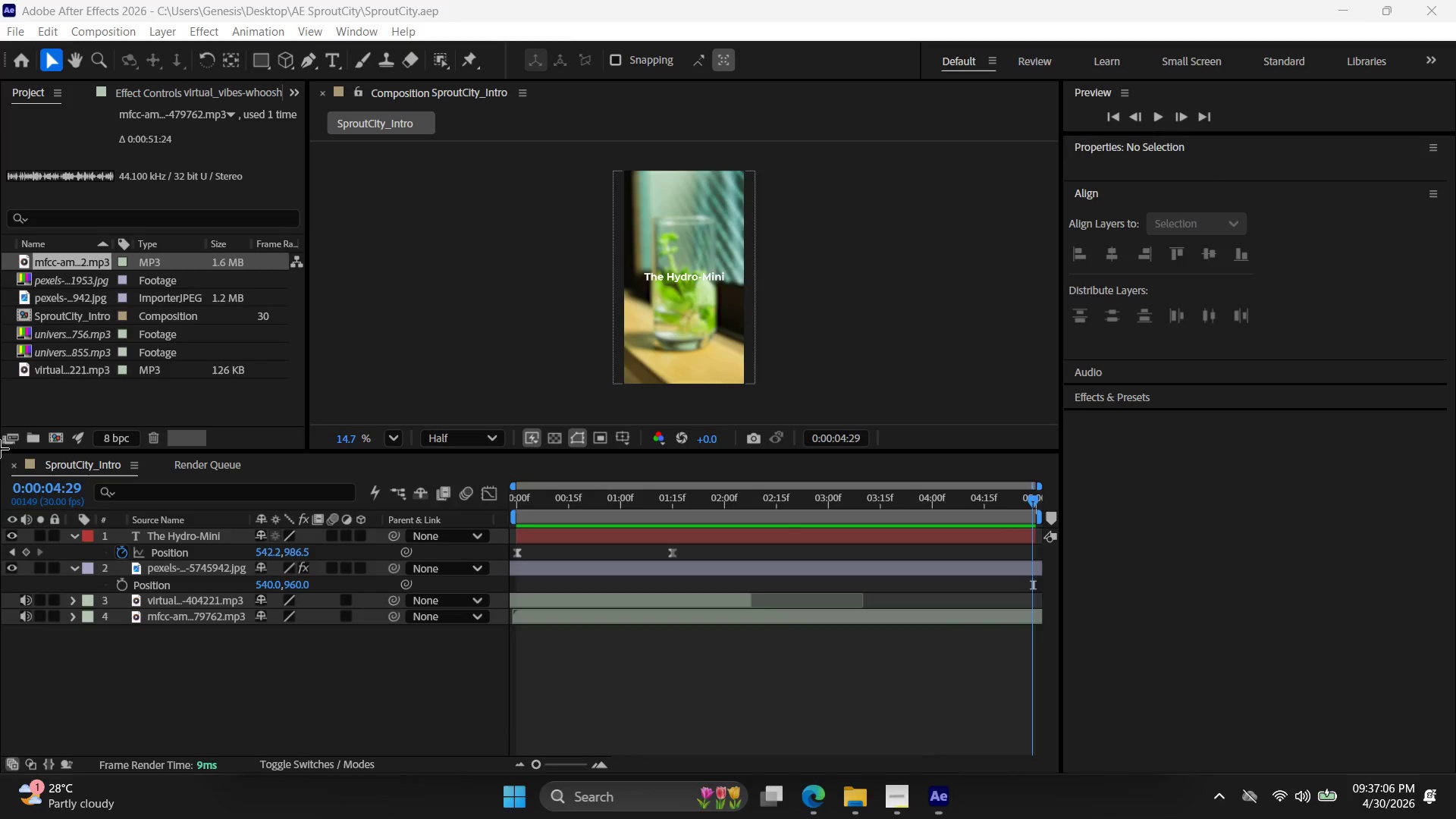 
left_click_drag(start_coordinate=[0, 450], to_coordinate=[1056, 770])
 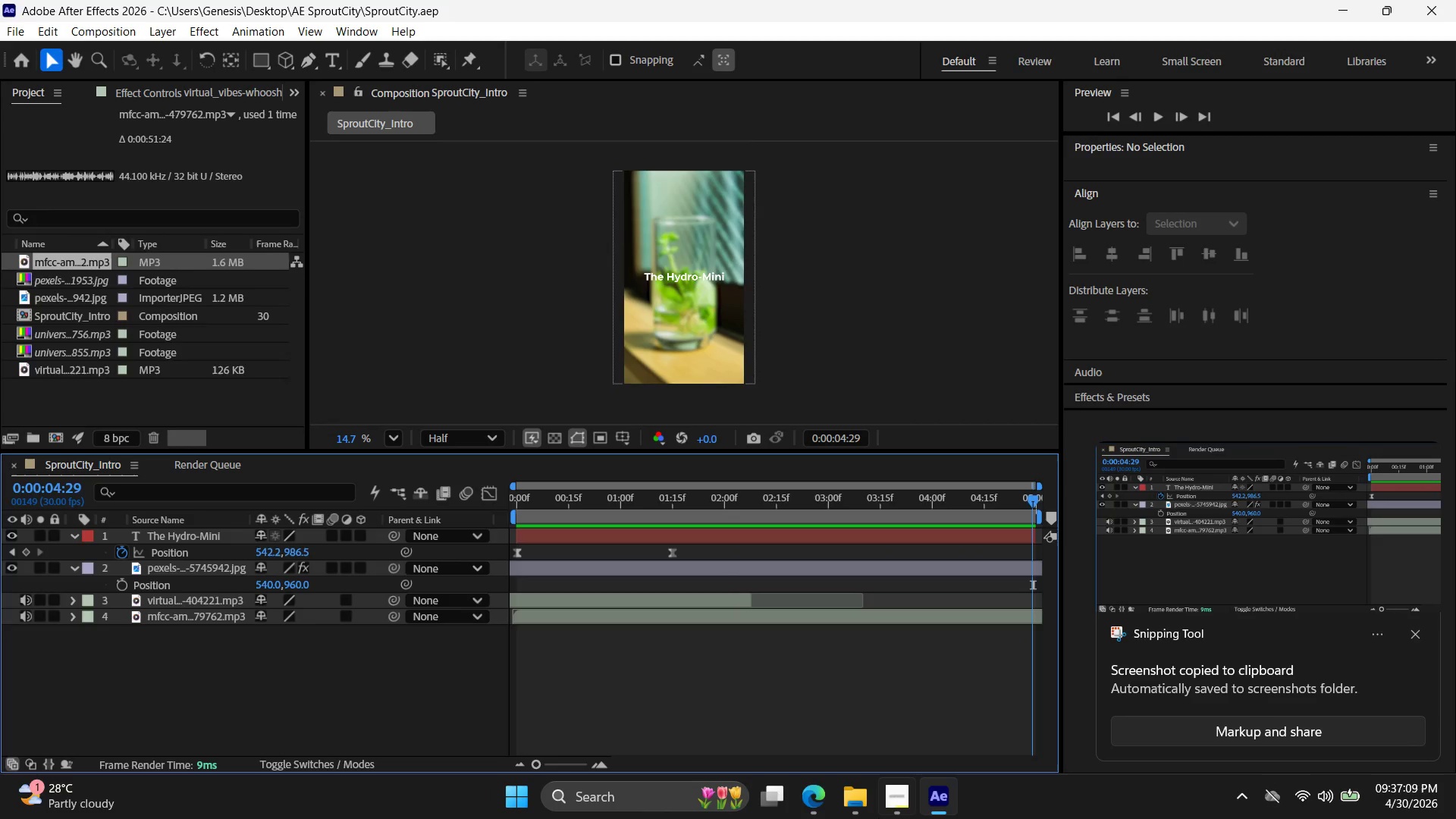 
left_click([901, 804])